 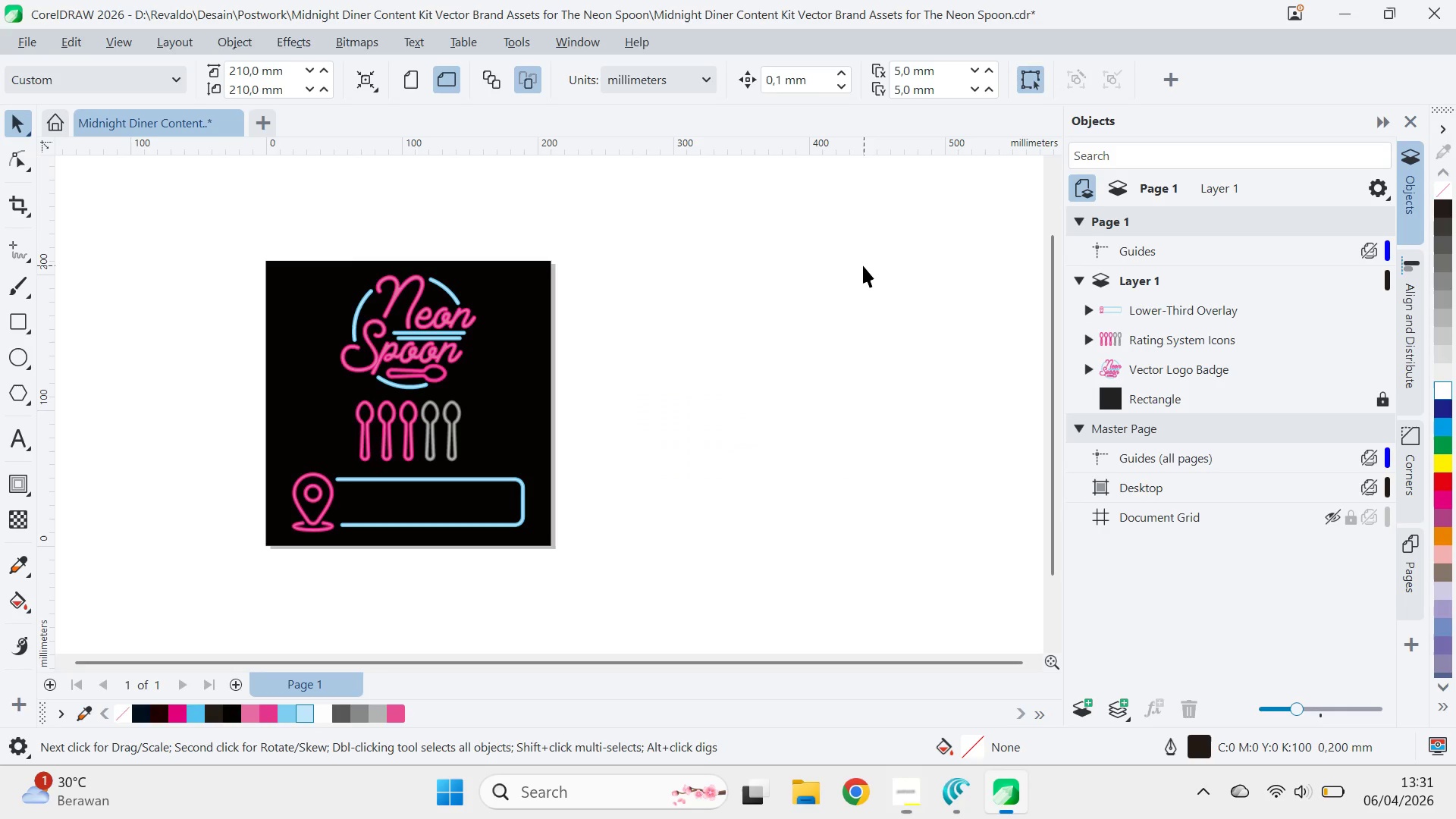 
type(qv)
 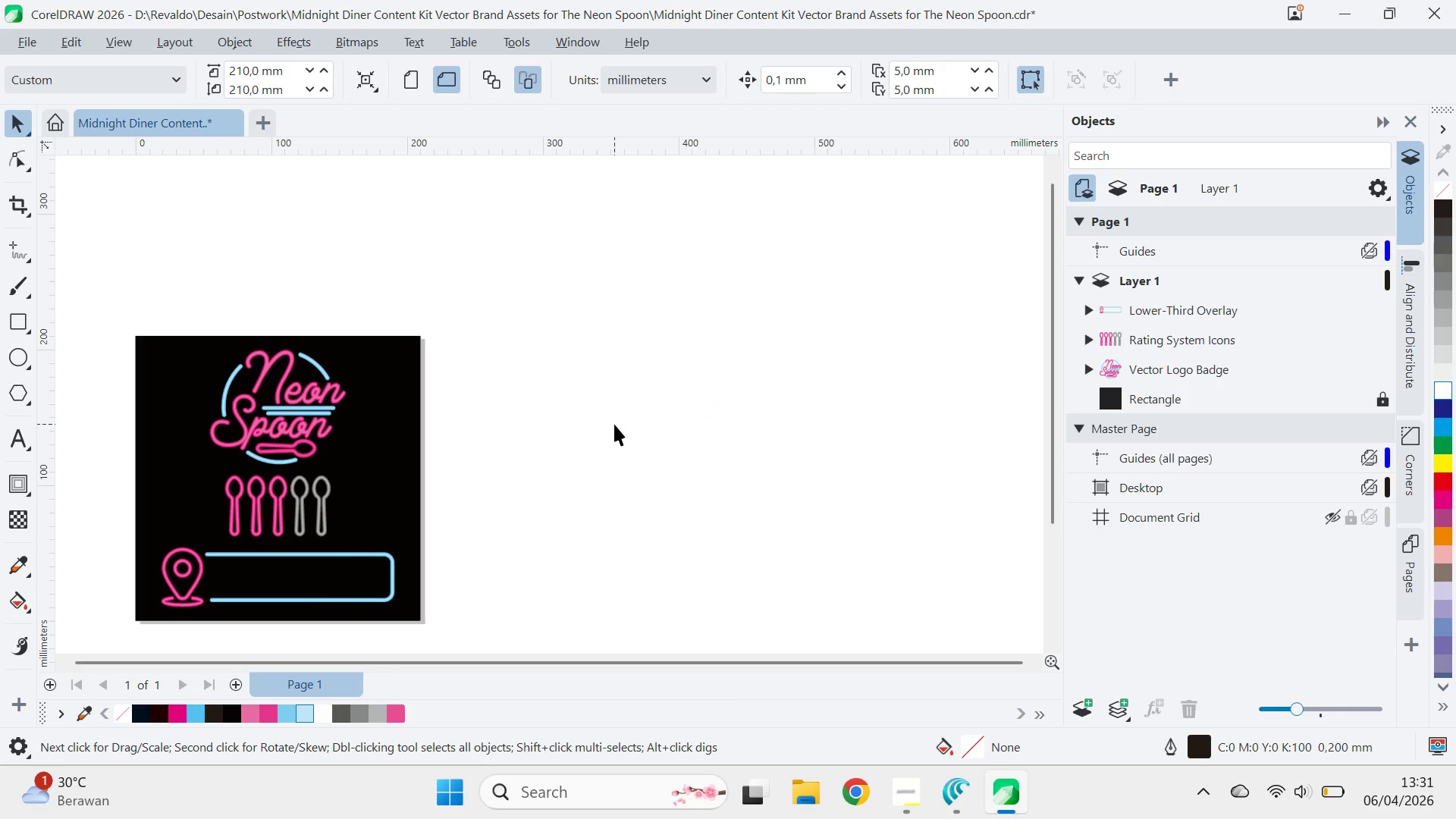 
left_click_drag(start_coordinate=[745, 349], to_coordinate=[614, 424])
 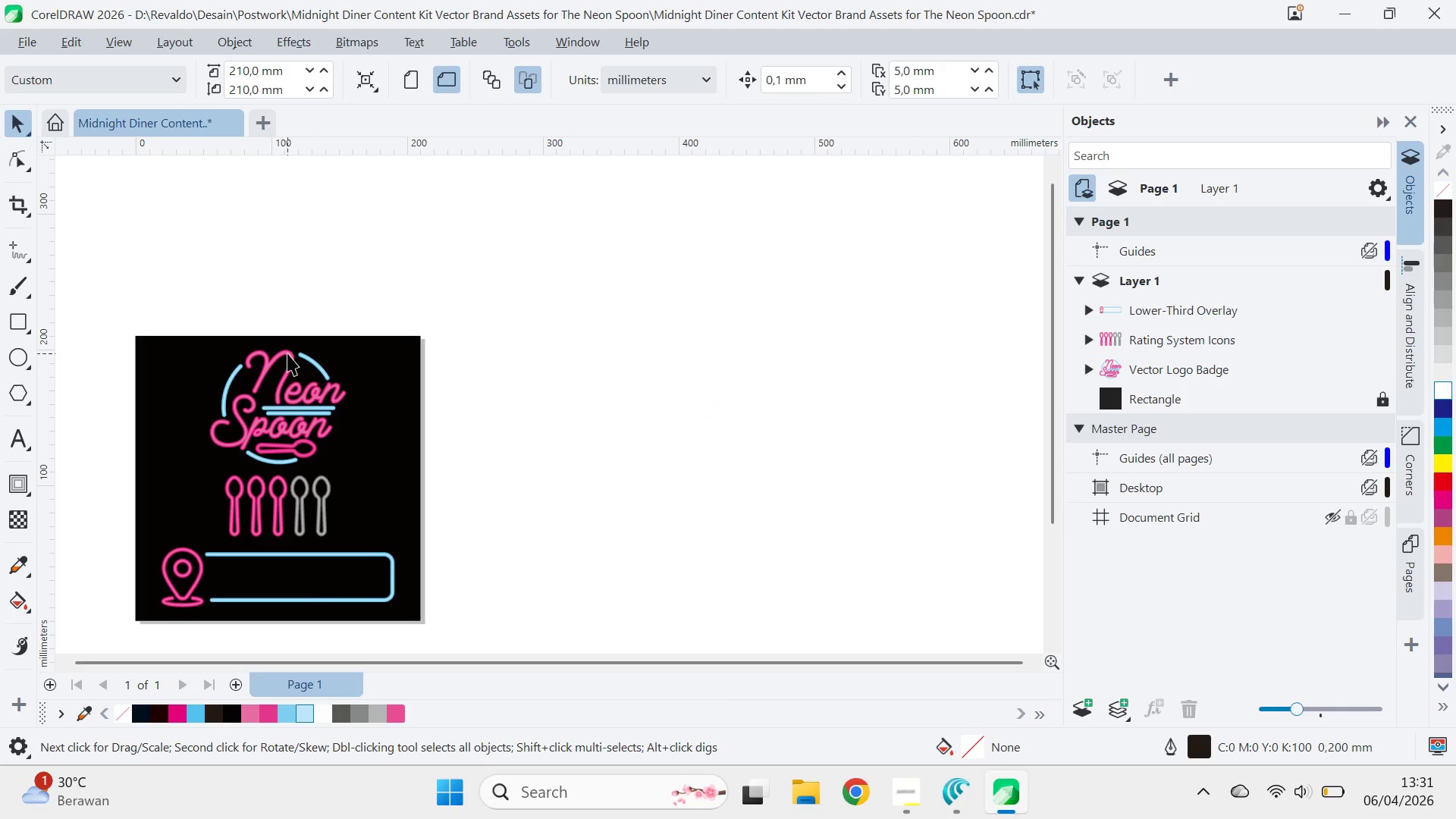 
wait(5.3)
 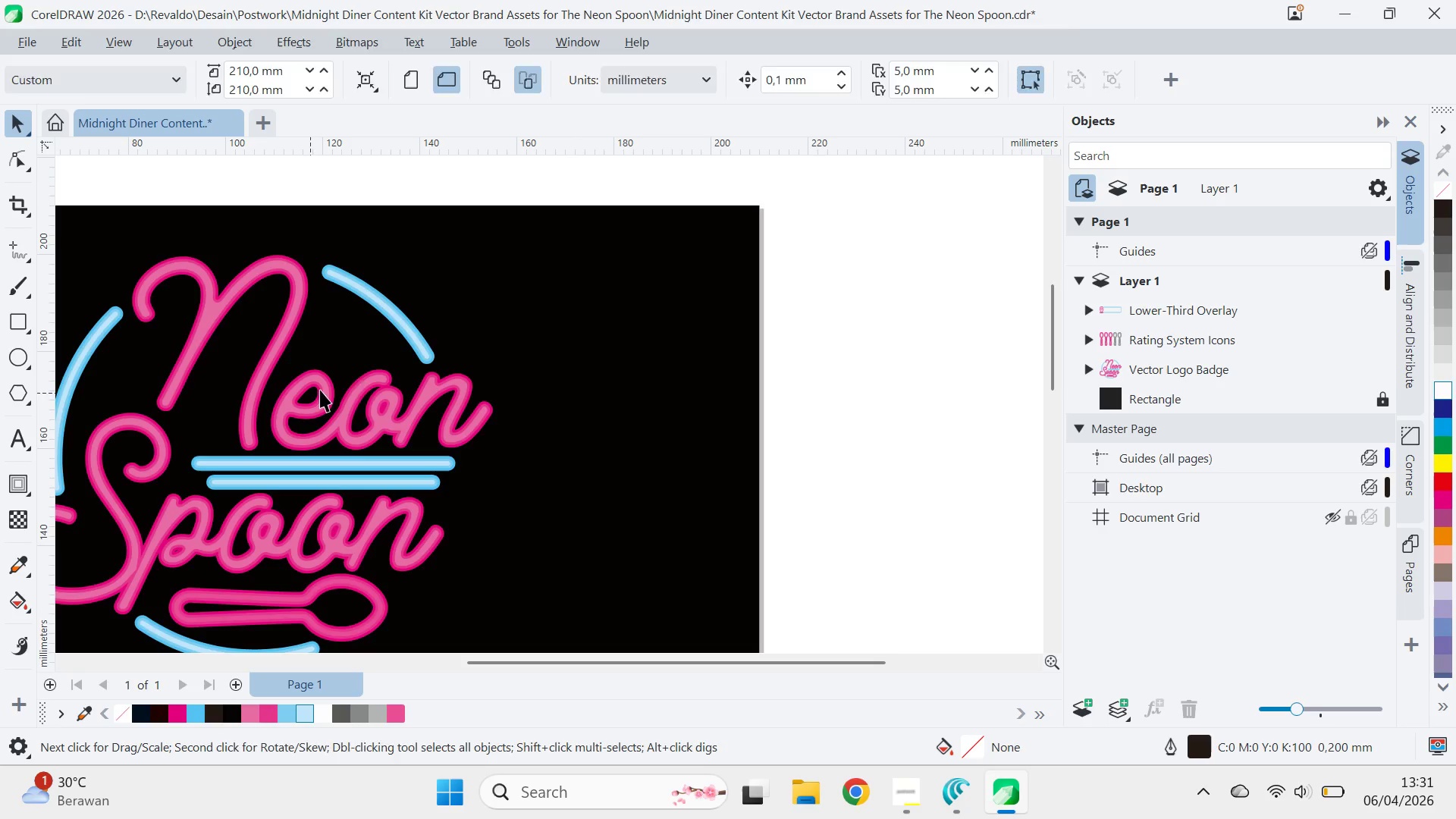 
key(Q)
 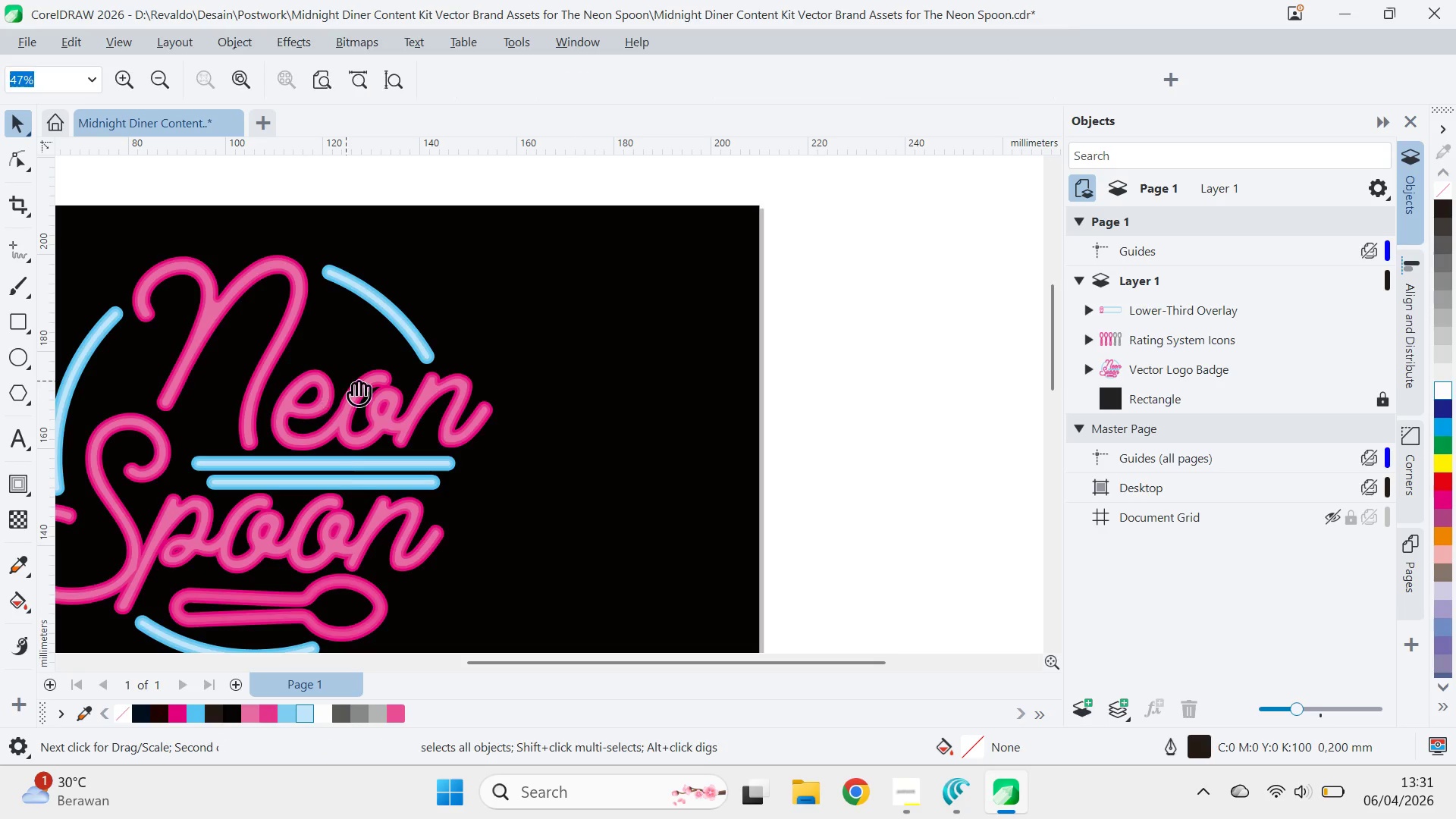 
left_click_drag(start_coordinate=[354, 385], to_coordinate=[409, 438])
 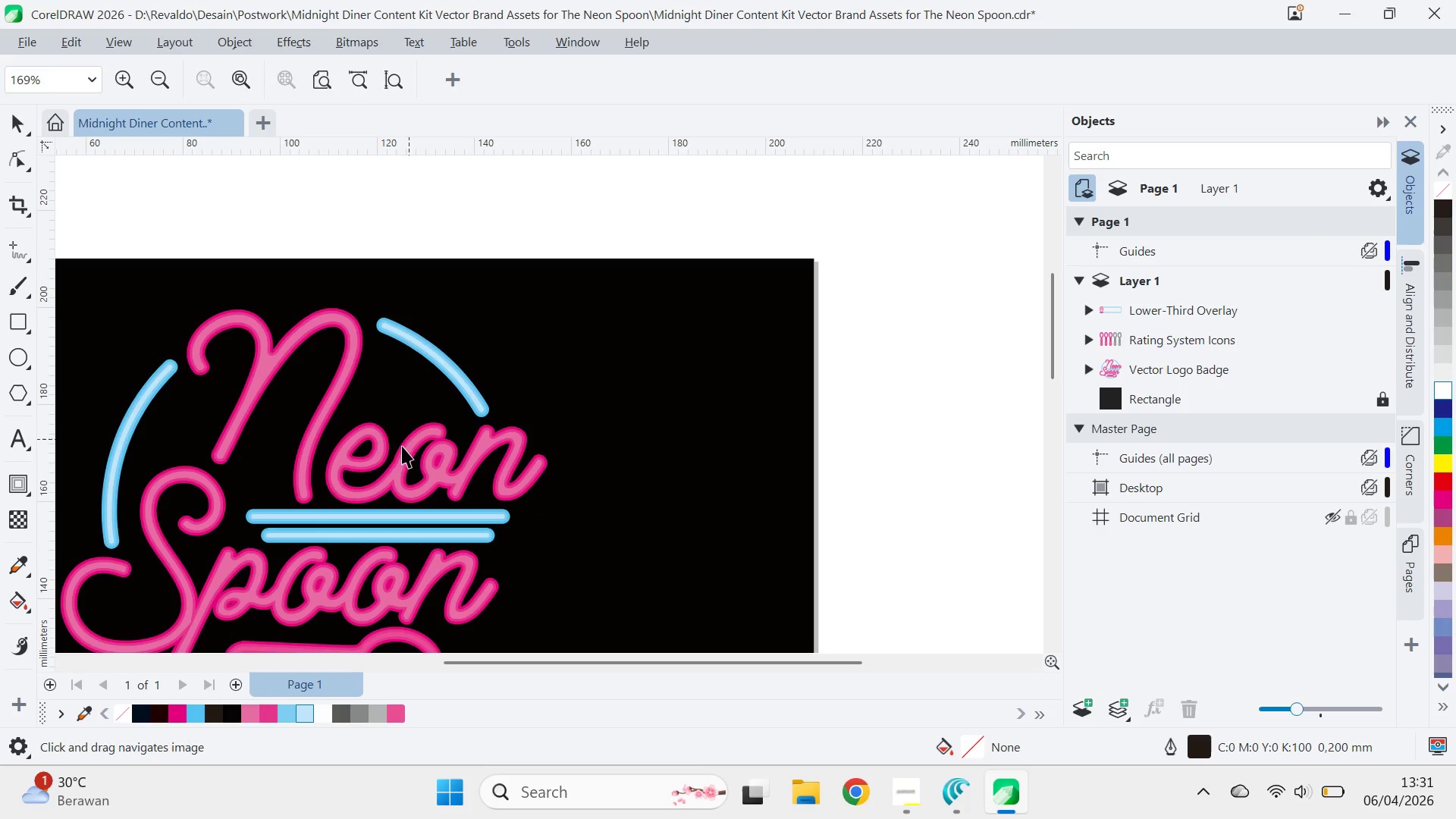 
scroll: coordinate [292, 398], scroll_direction: up, amount: 9.0
 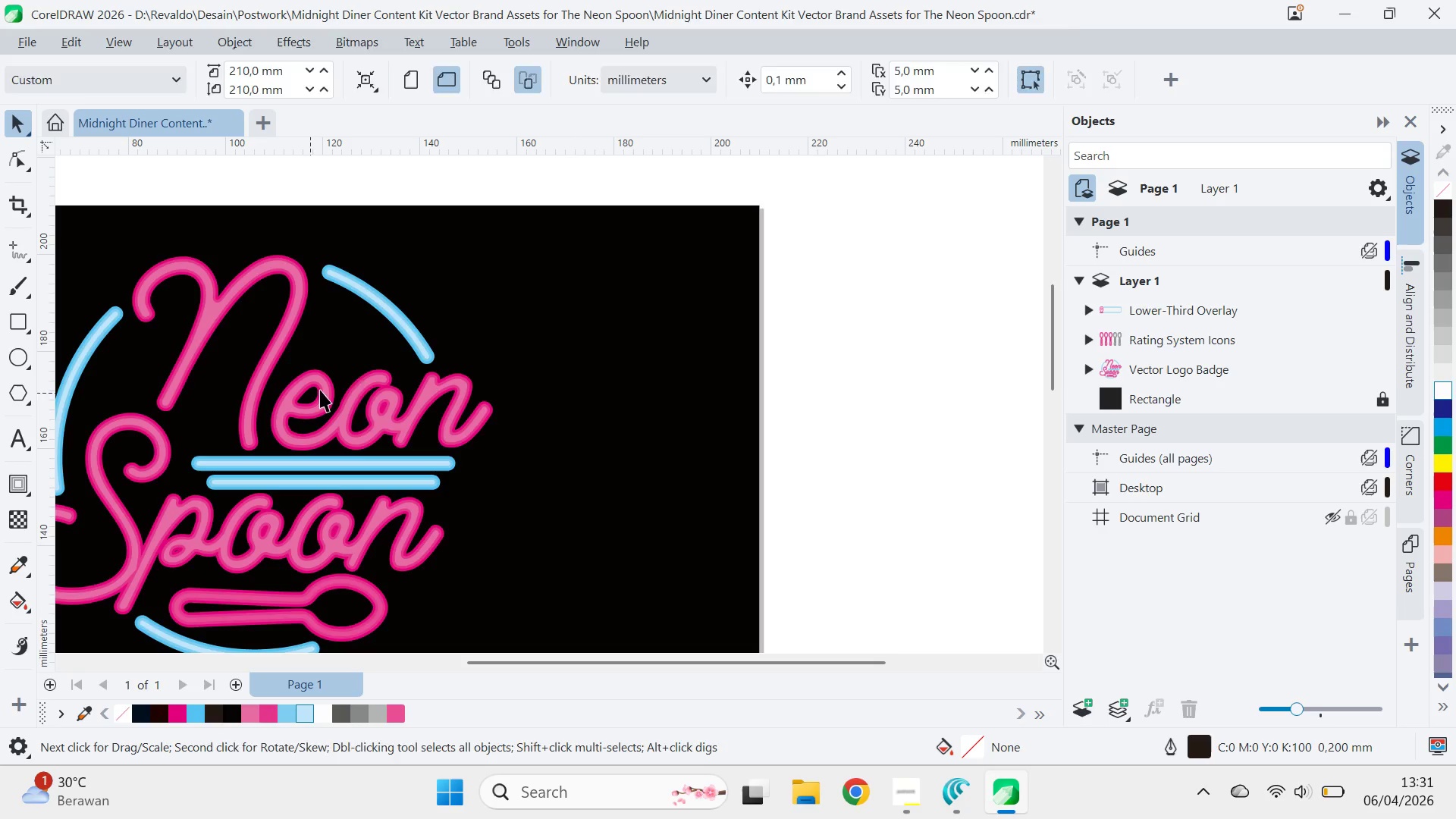 
key(V)
 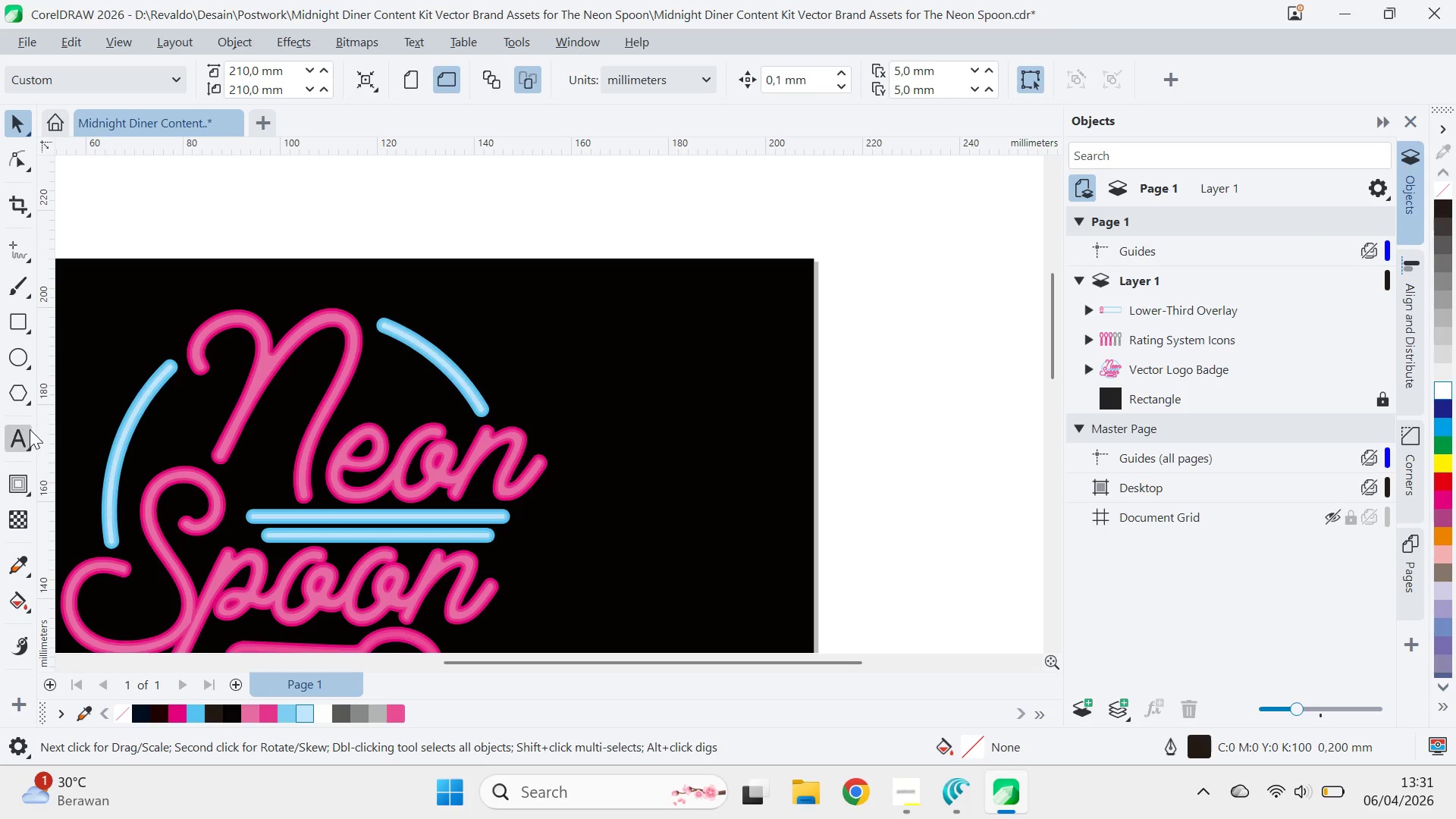 
left_click([30, 429])
 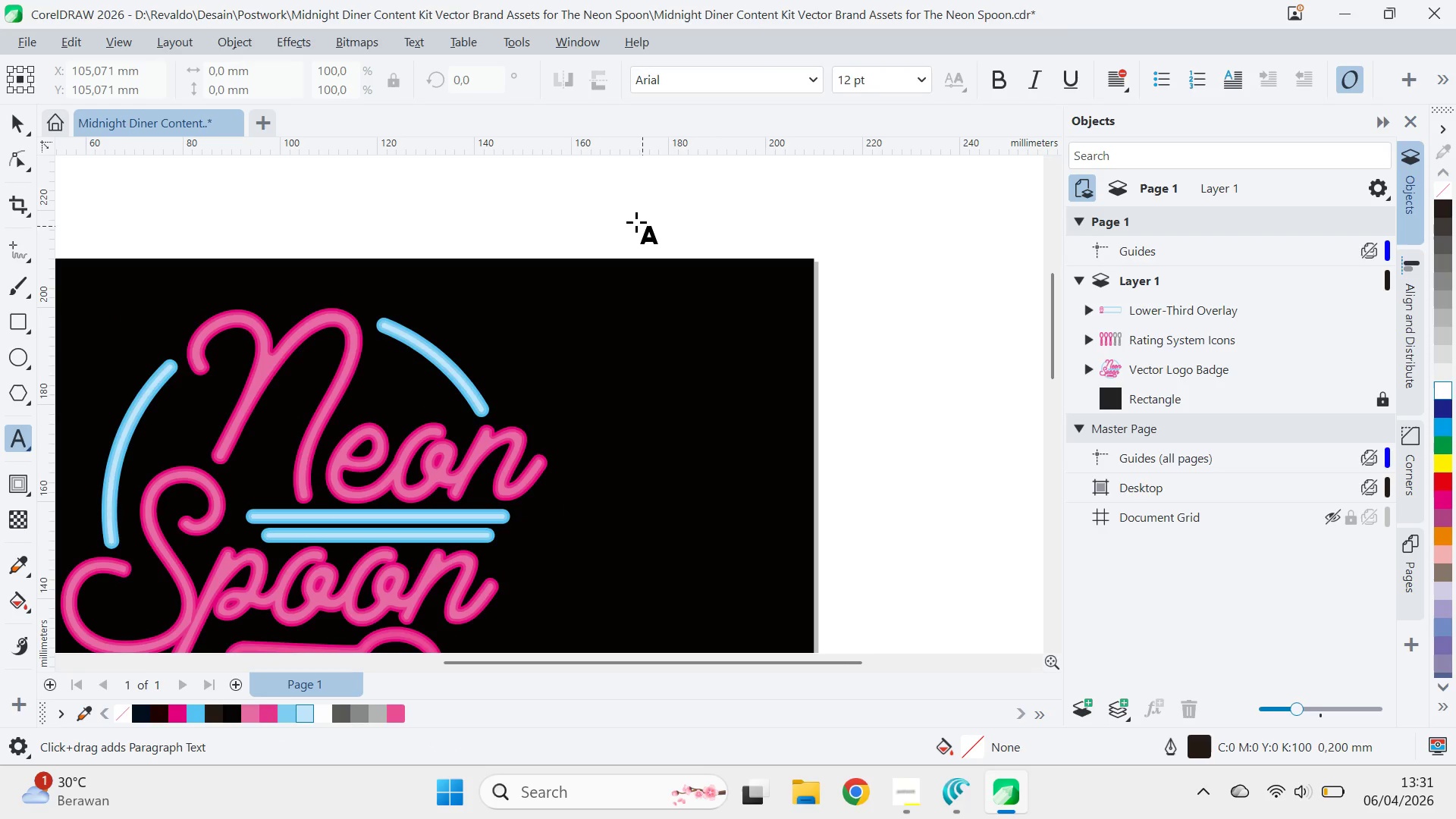 
left_click([633, 220])
 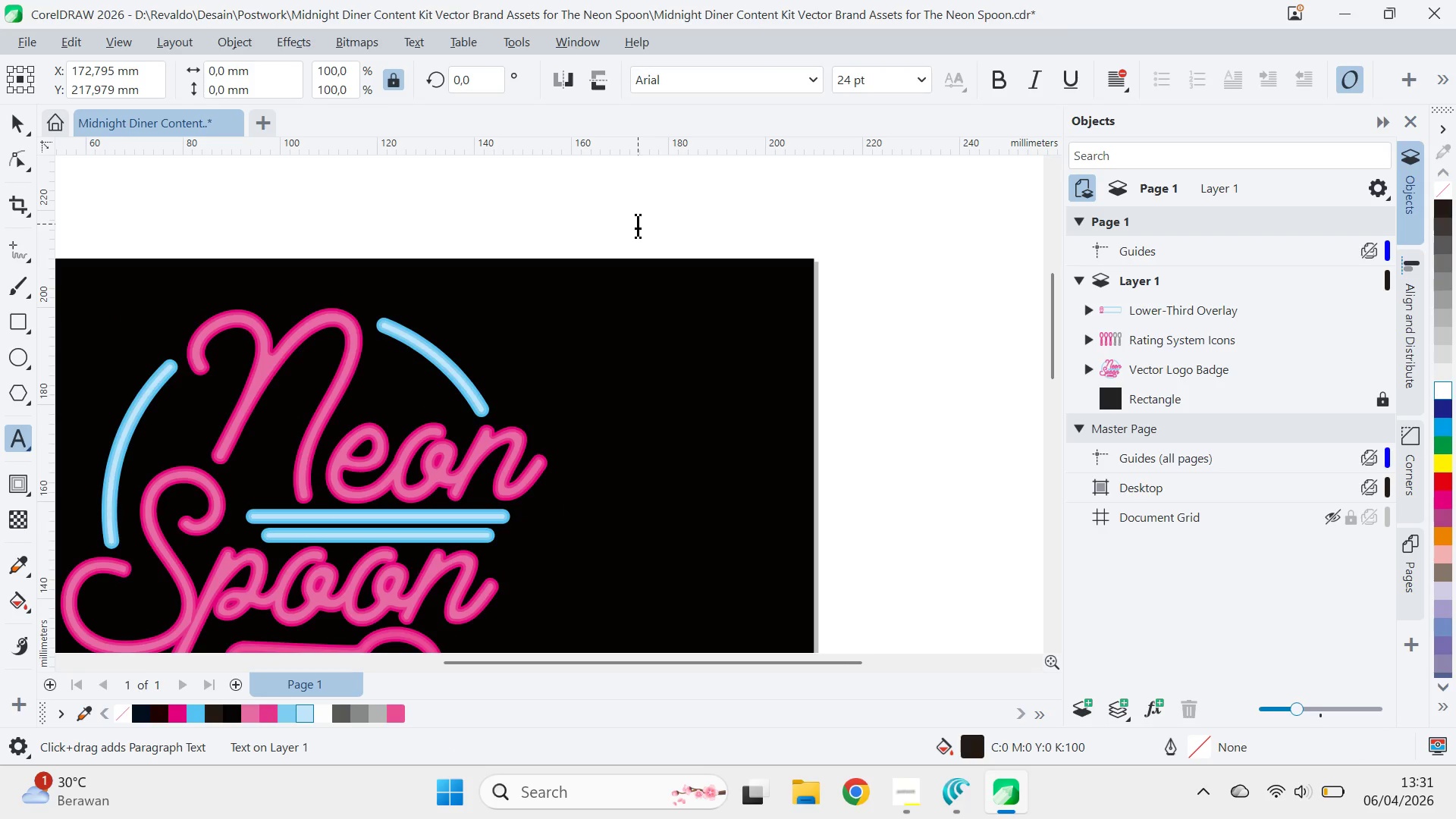 
type(The)
 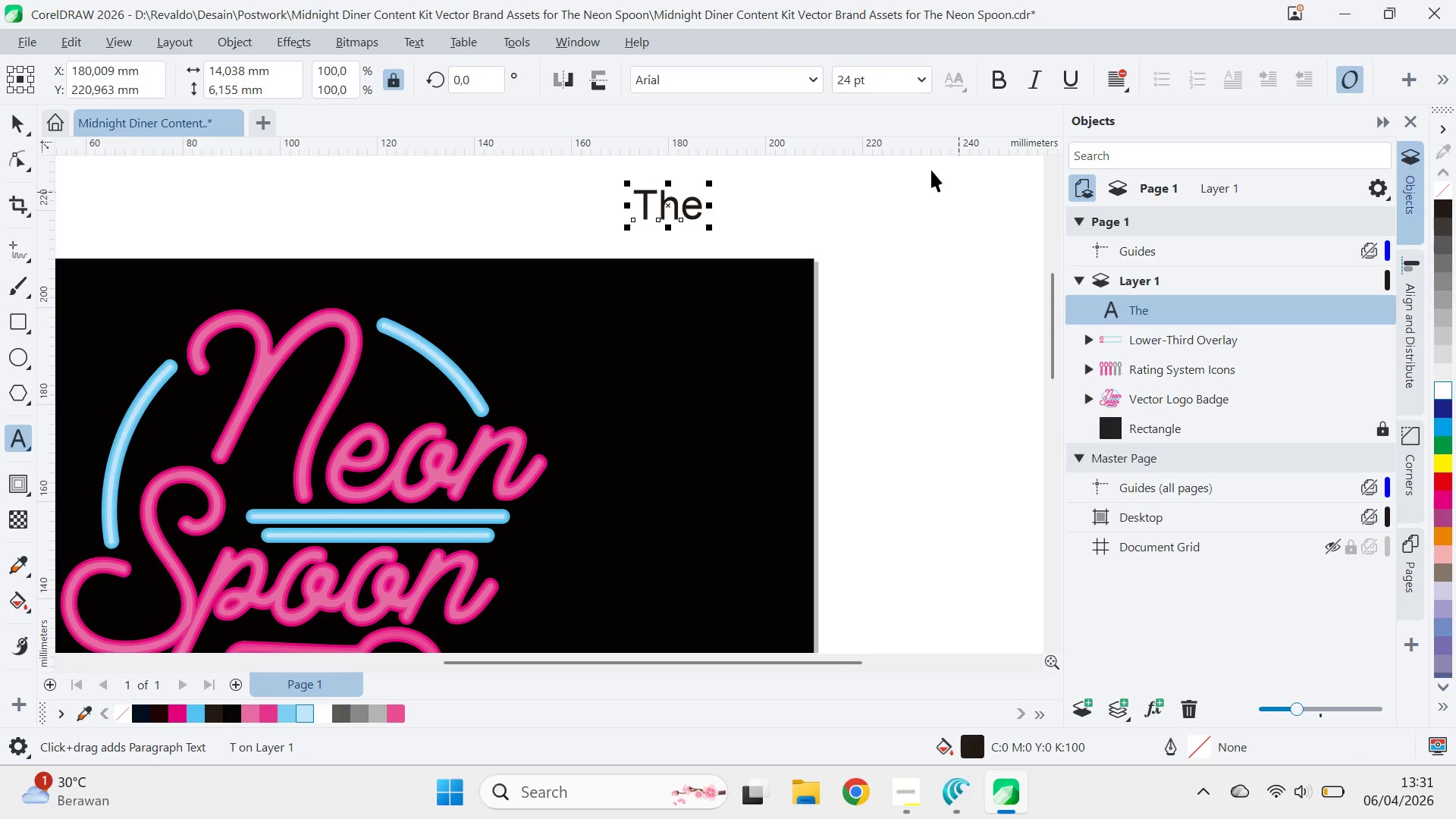 
left_click([814, 73])
 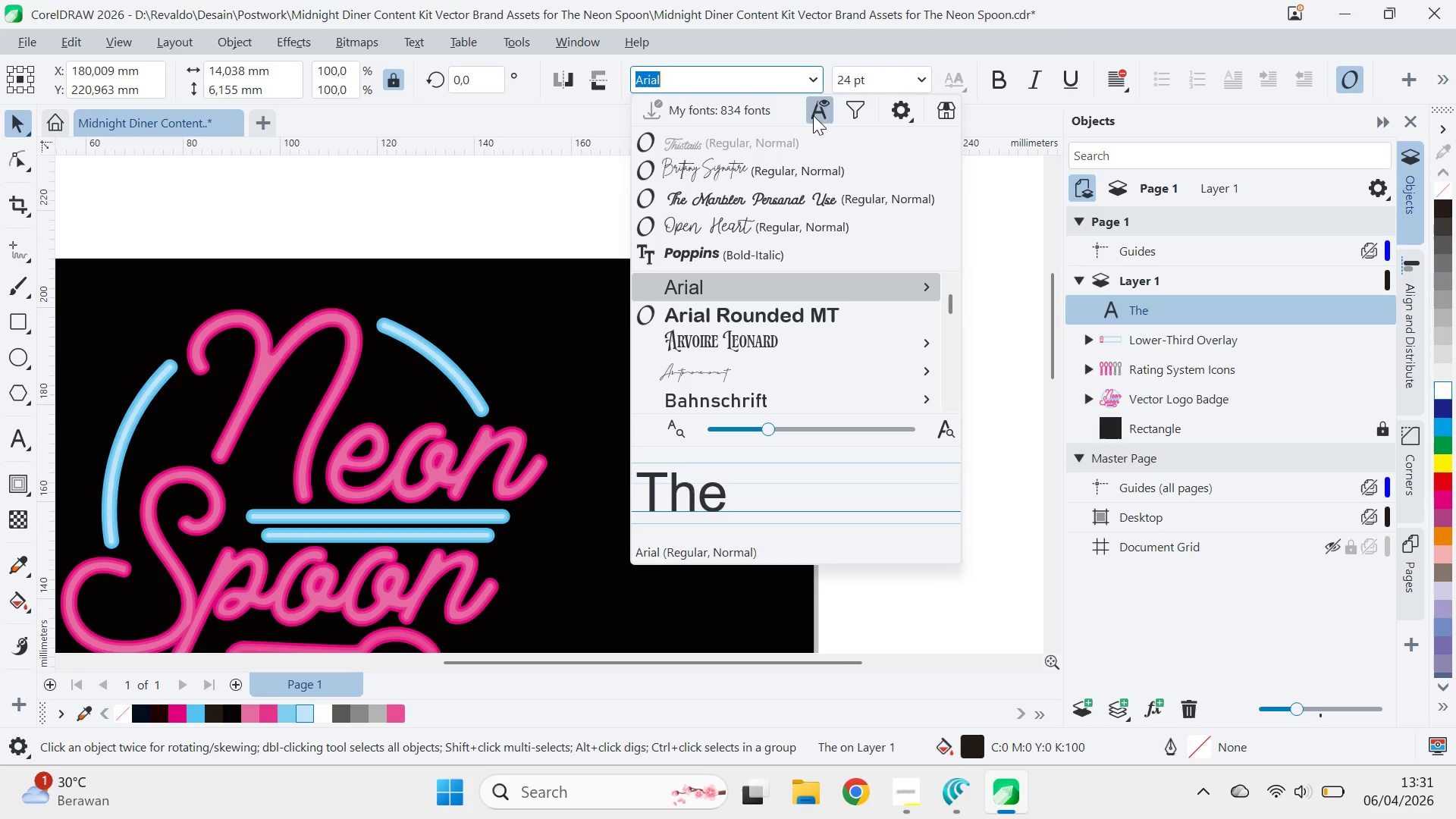 
left_click([820, 138])
 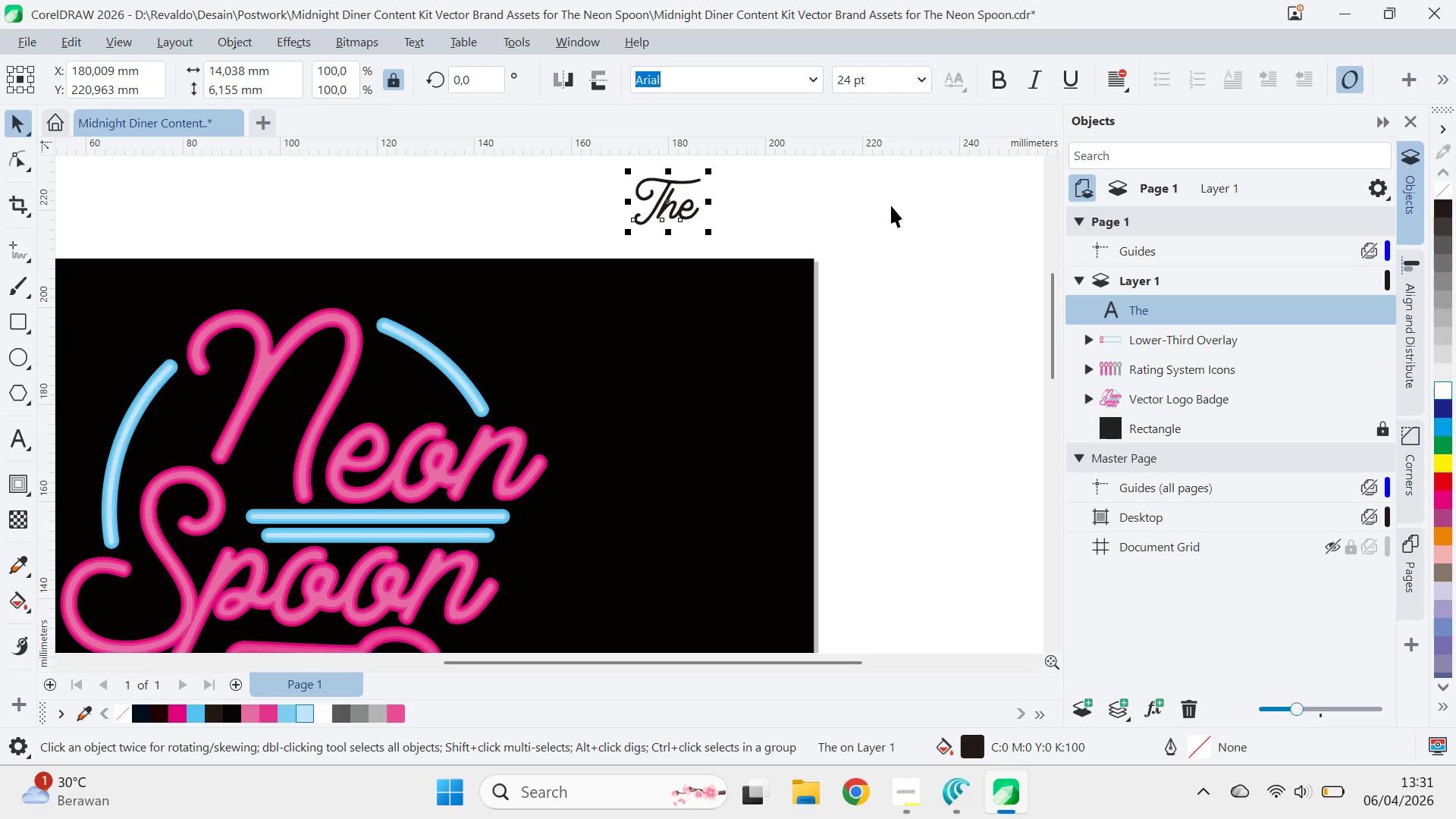 
left_click([908, 227])
 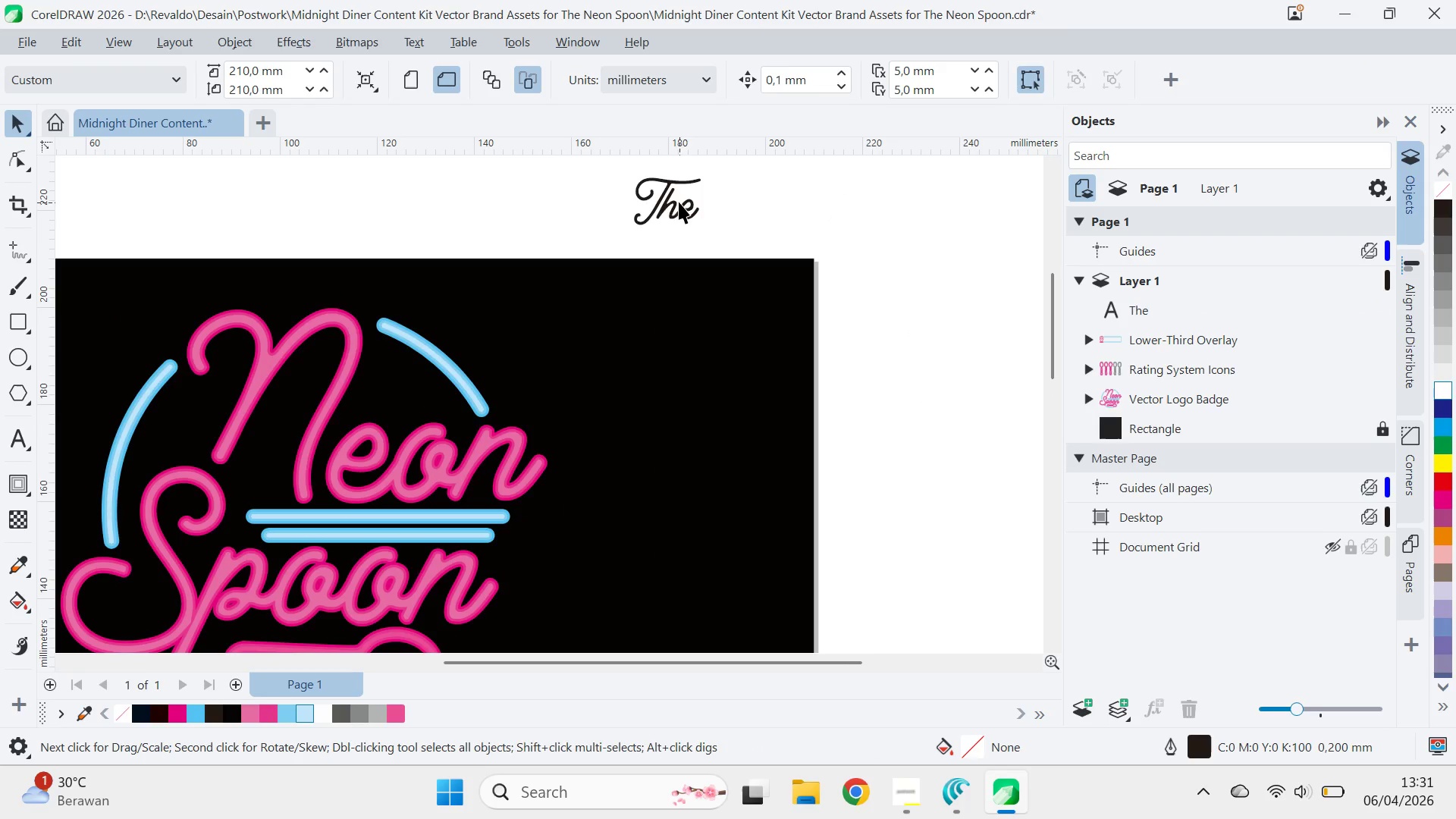 
left_click_drag(start_coordinate=[678, 202], to_coordinate=[422, 386])
 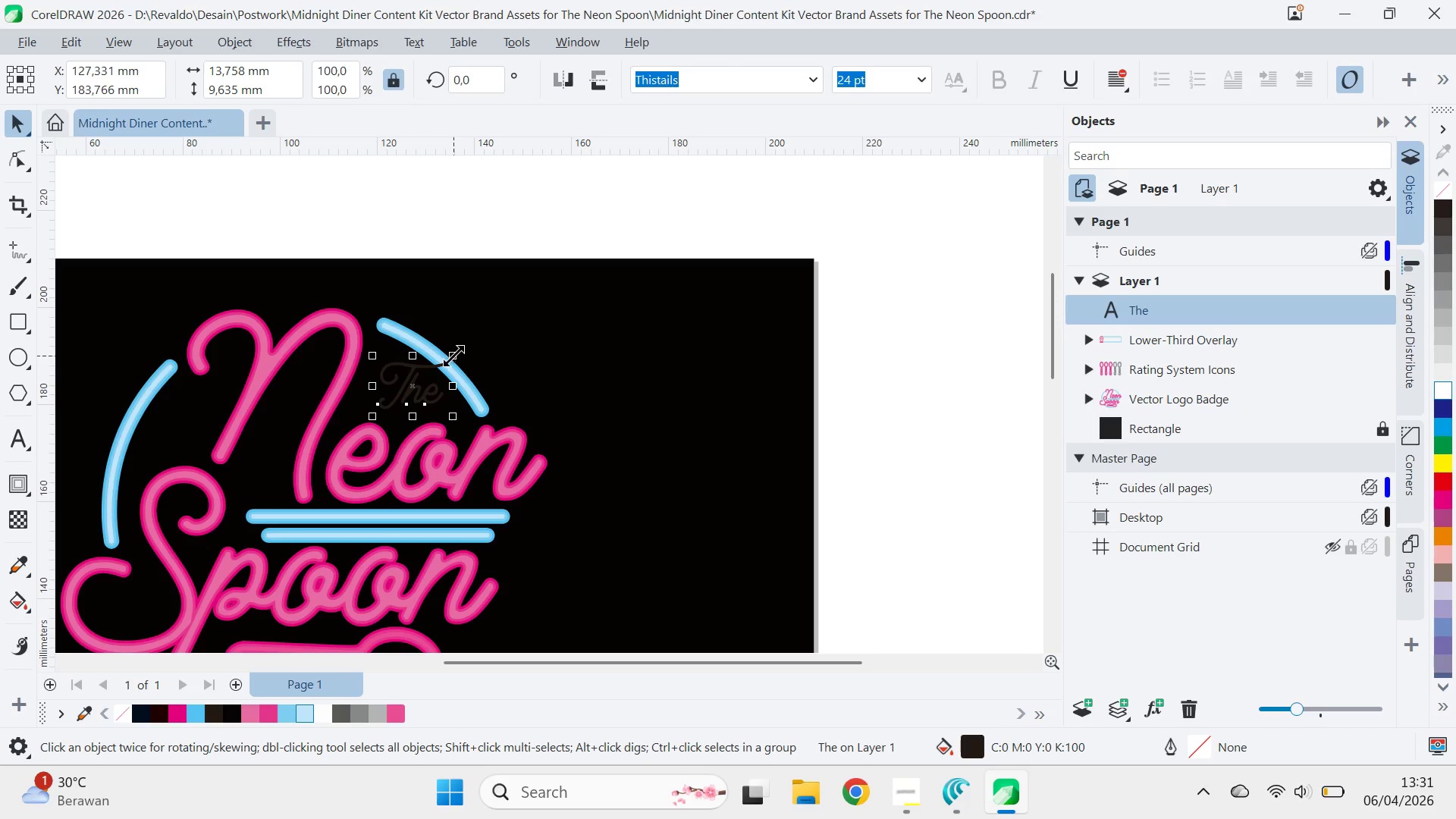 
left_click_drag(start_coordinate=[453, 356], to_coordinate=[469, 343])
 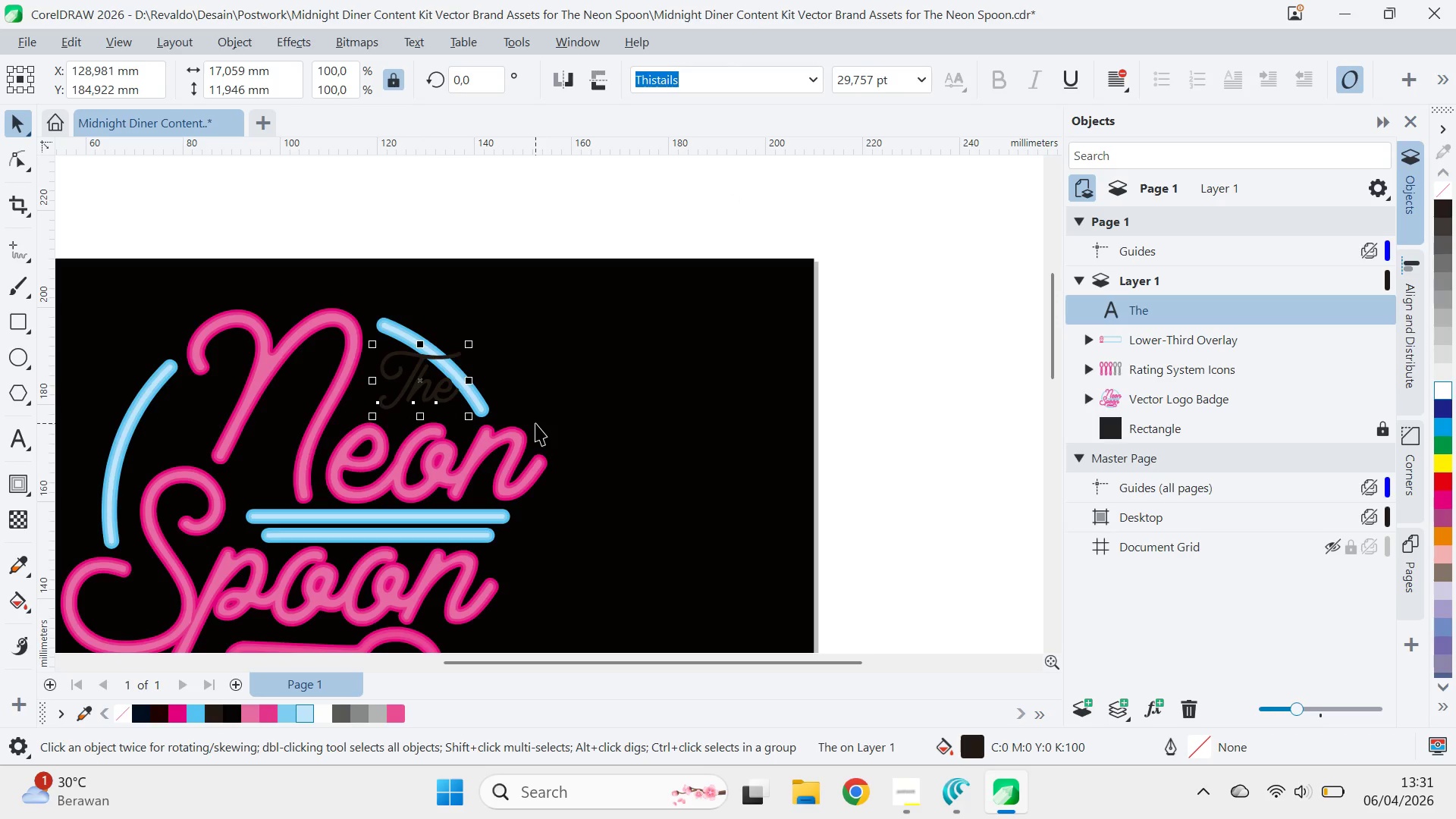 
left_click_drag(start_coordinate=[472, 416], to_coordinate=[660, 590])